 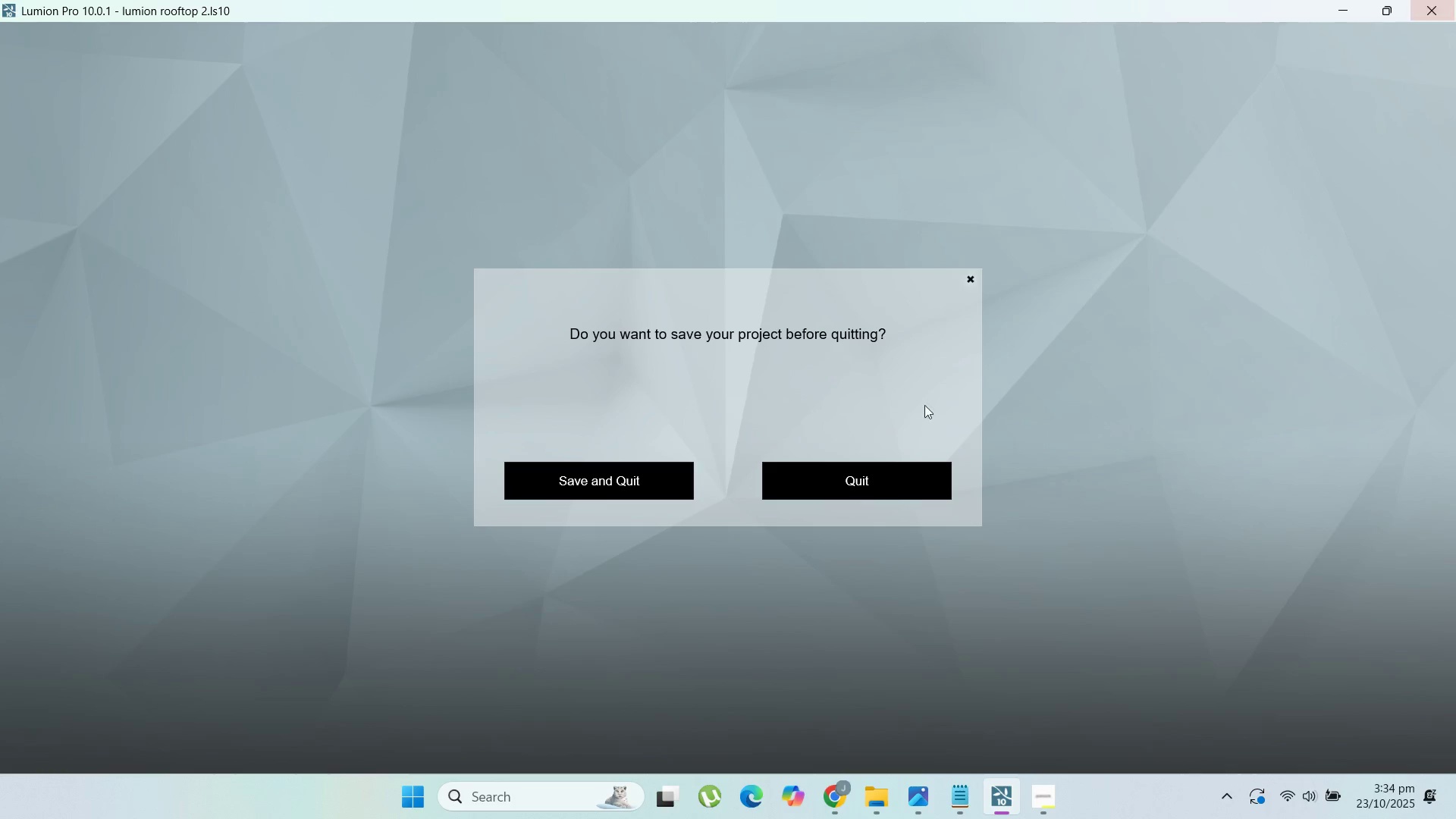 
double_click([829, 482])
 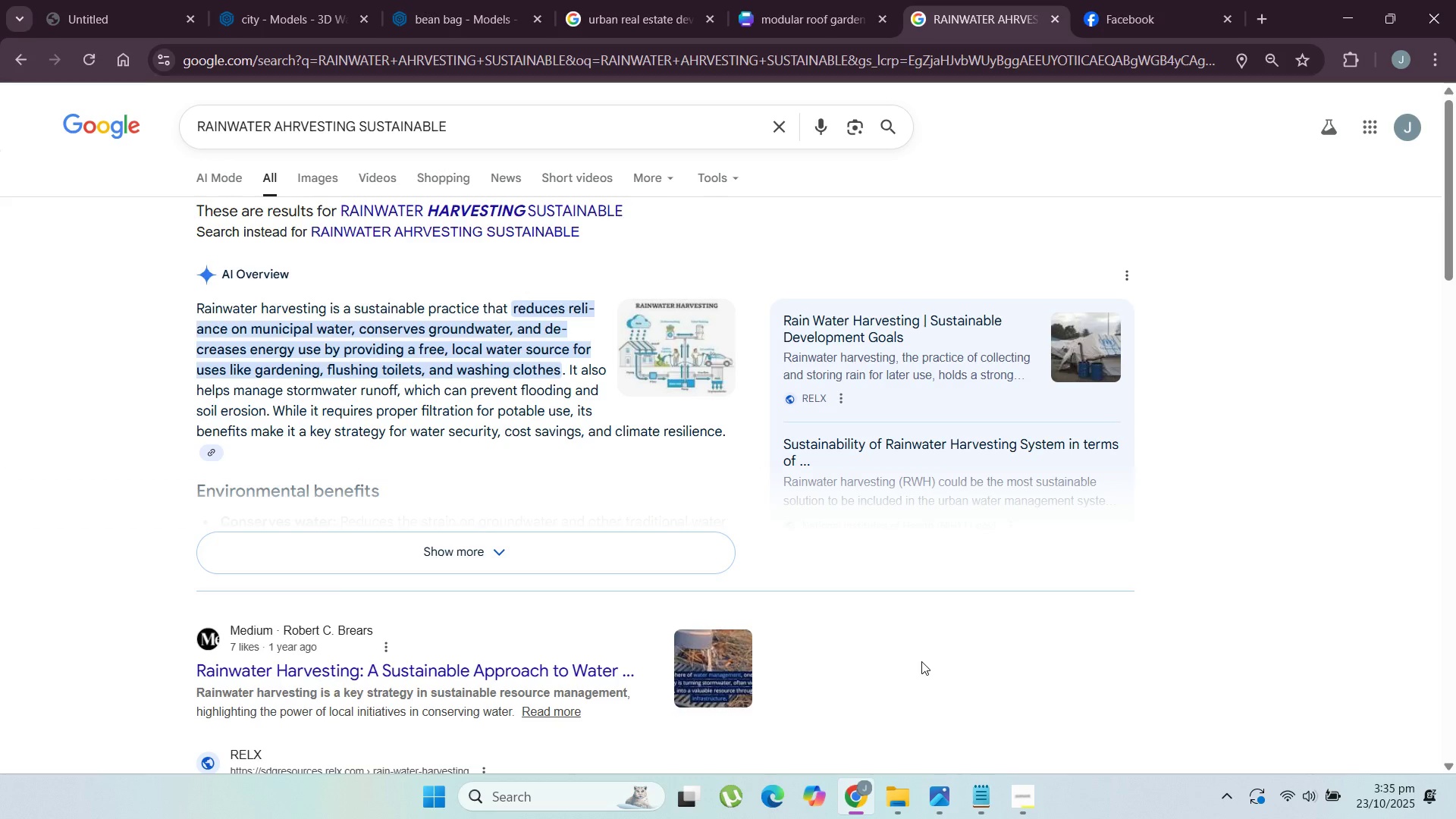 
wait(40.39)
 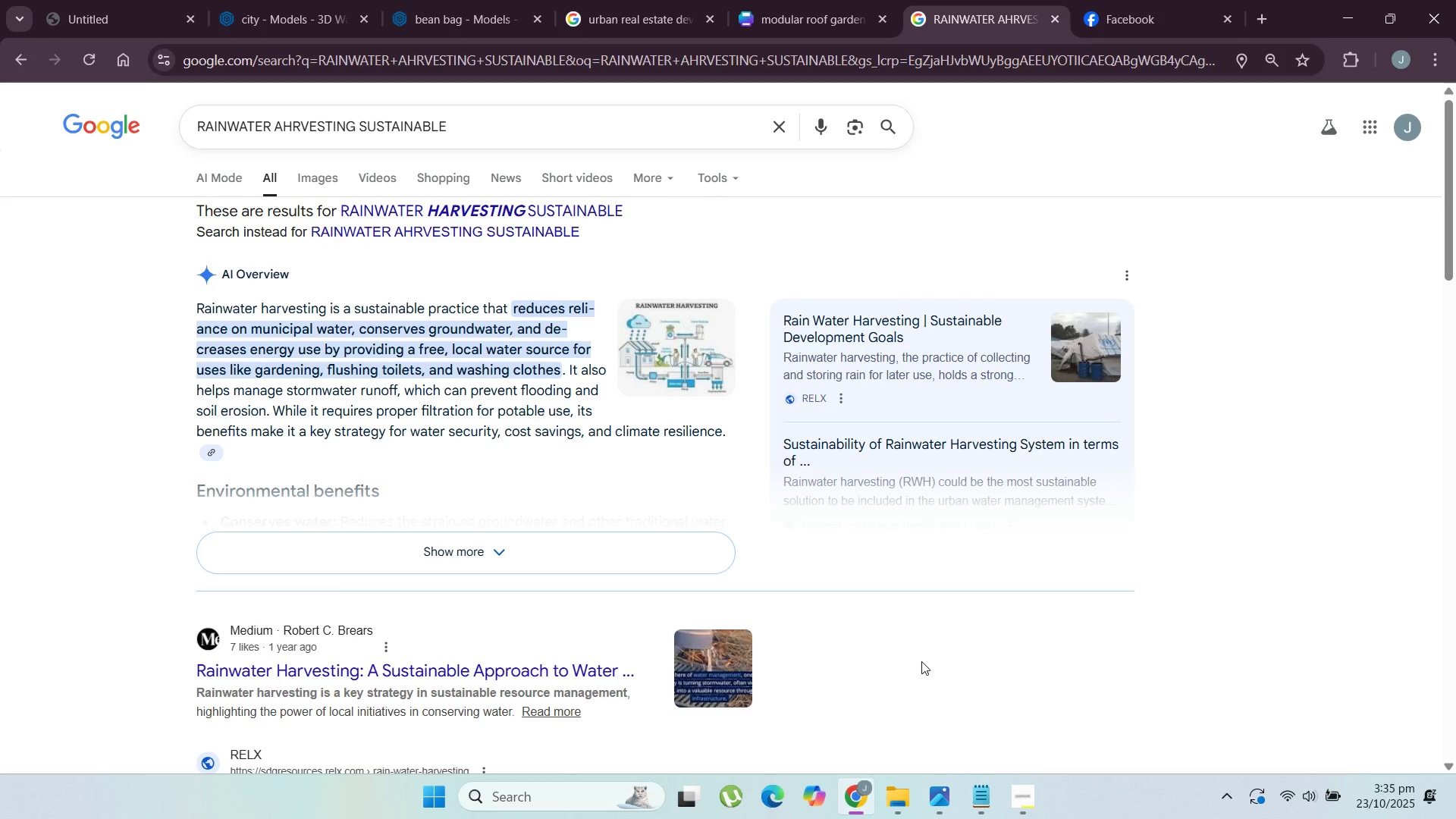 
left_click([776, 24])
 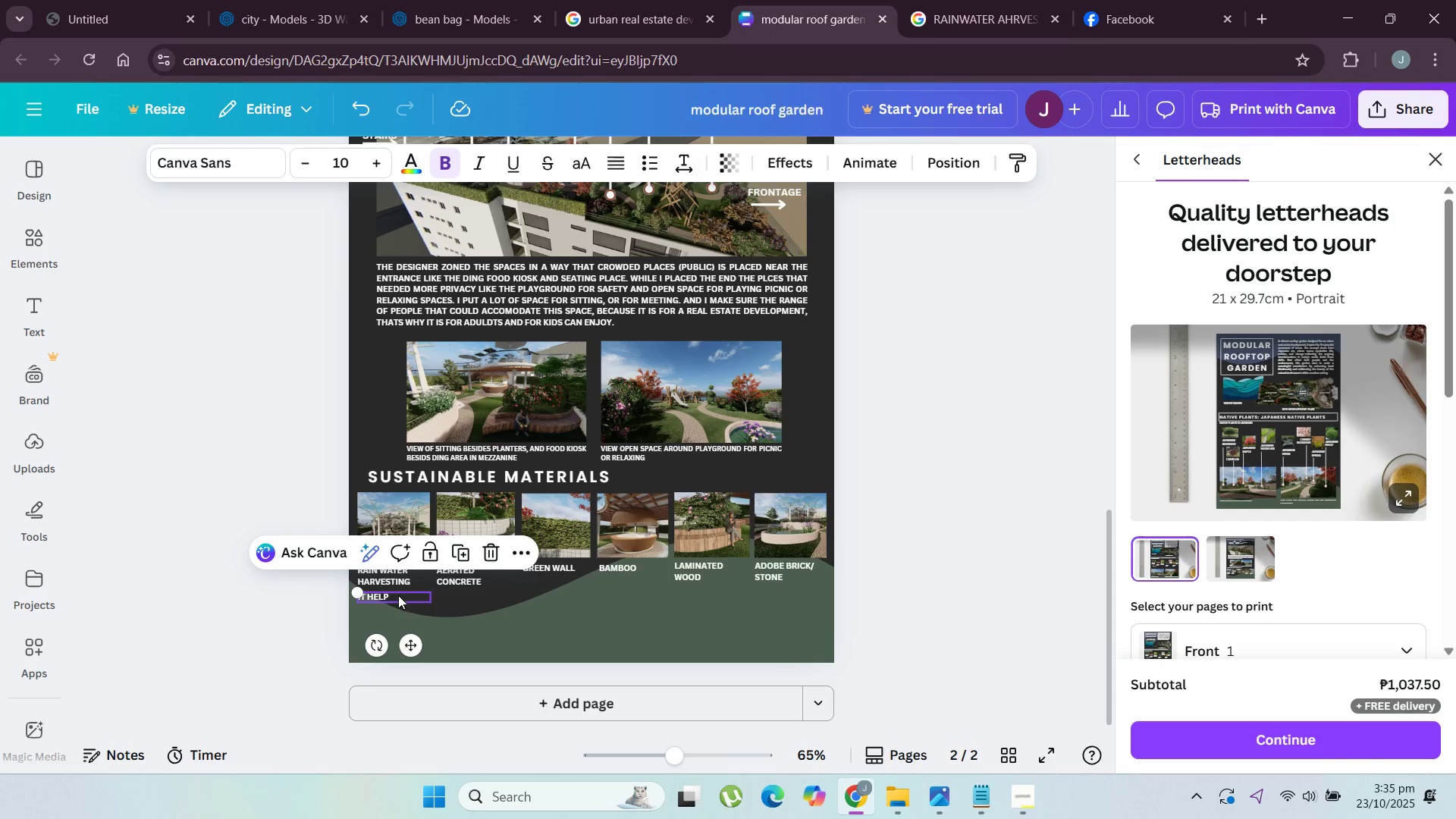 
double_click([397, 596])
 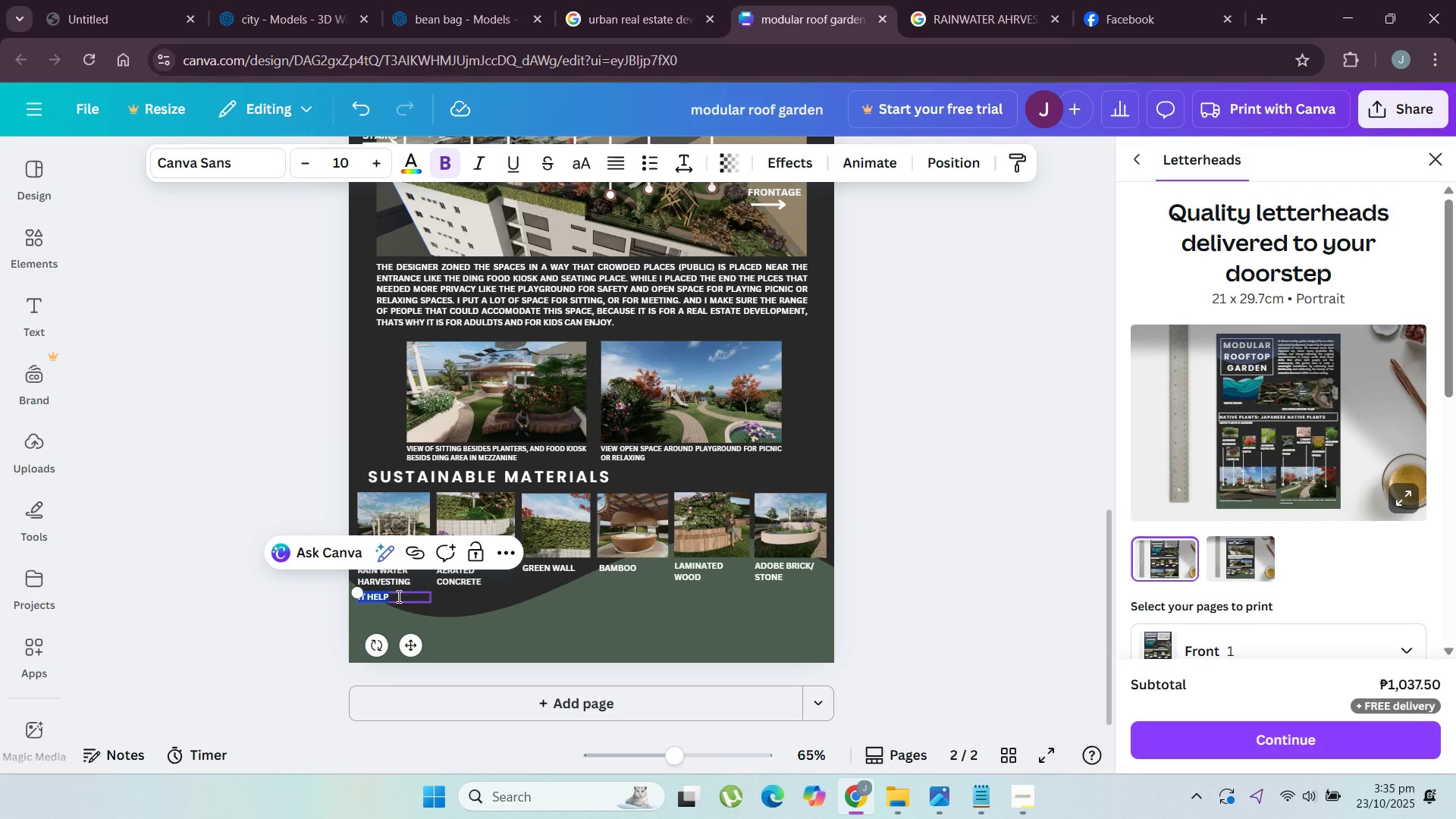 
triple_click([397, 596])
 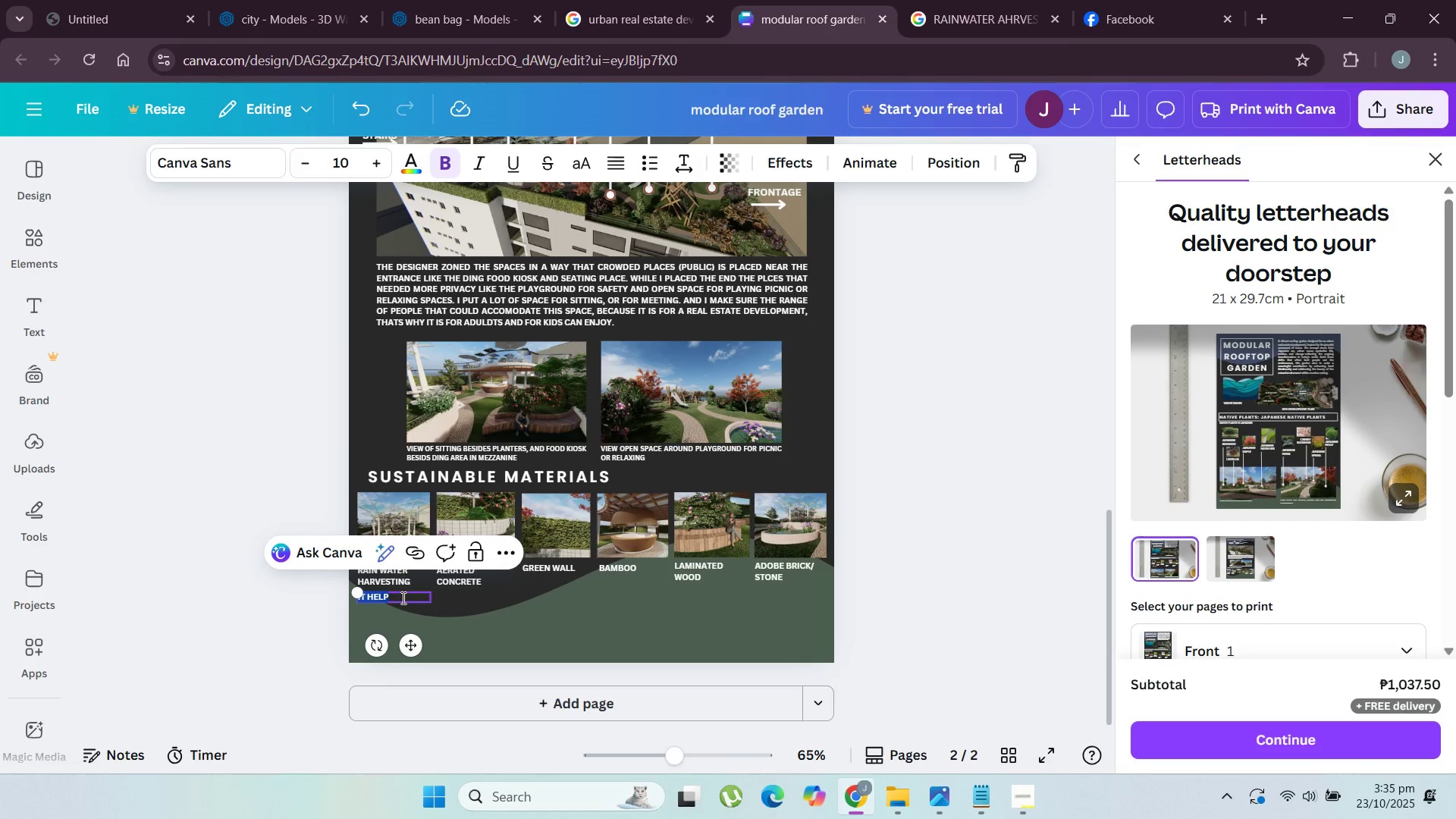 
type(REDUCE RELIANCE TO MUNICIPAL WATER AND )
 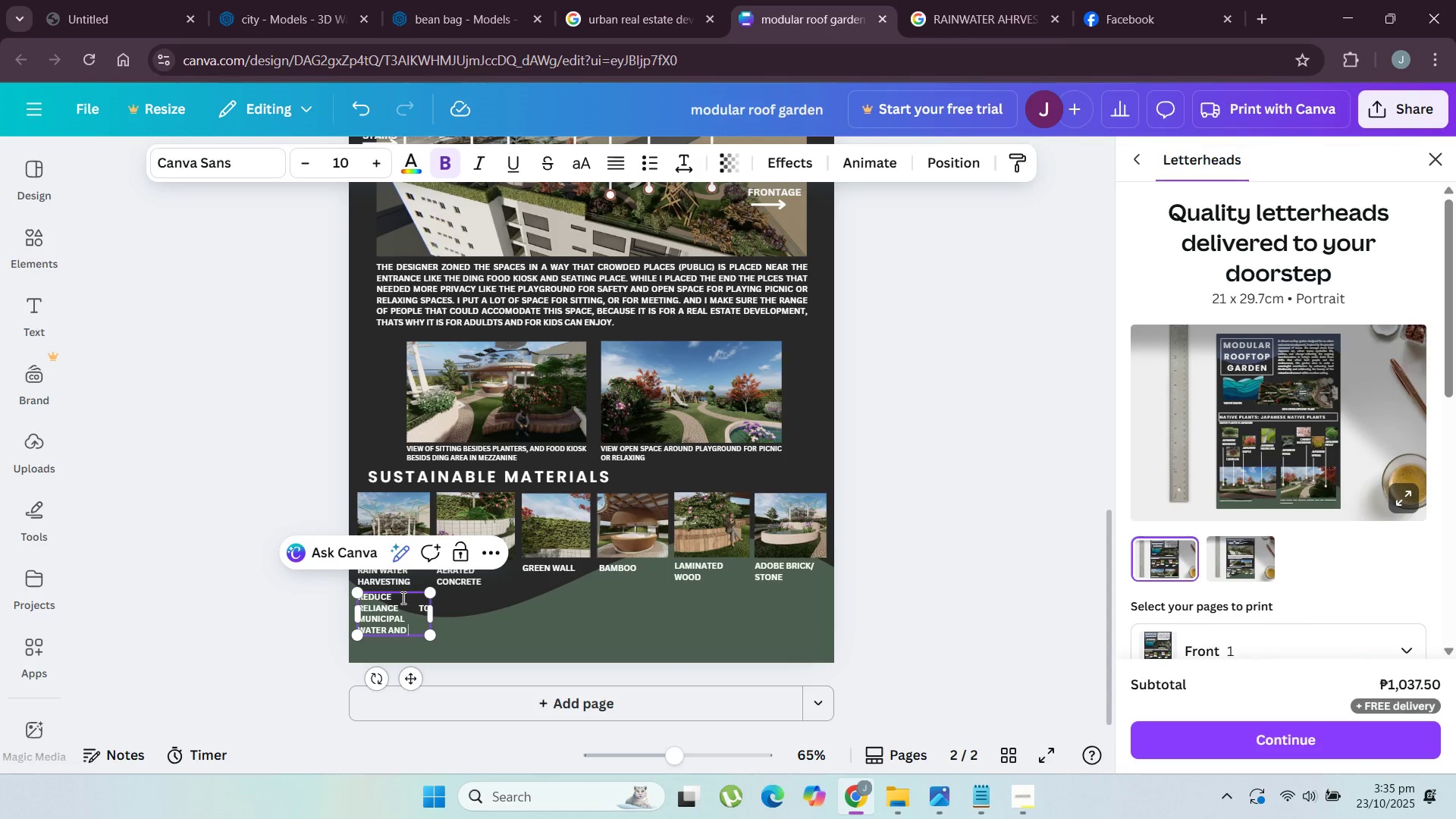 
wait(11.58)
 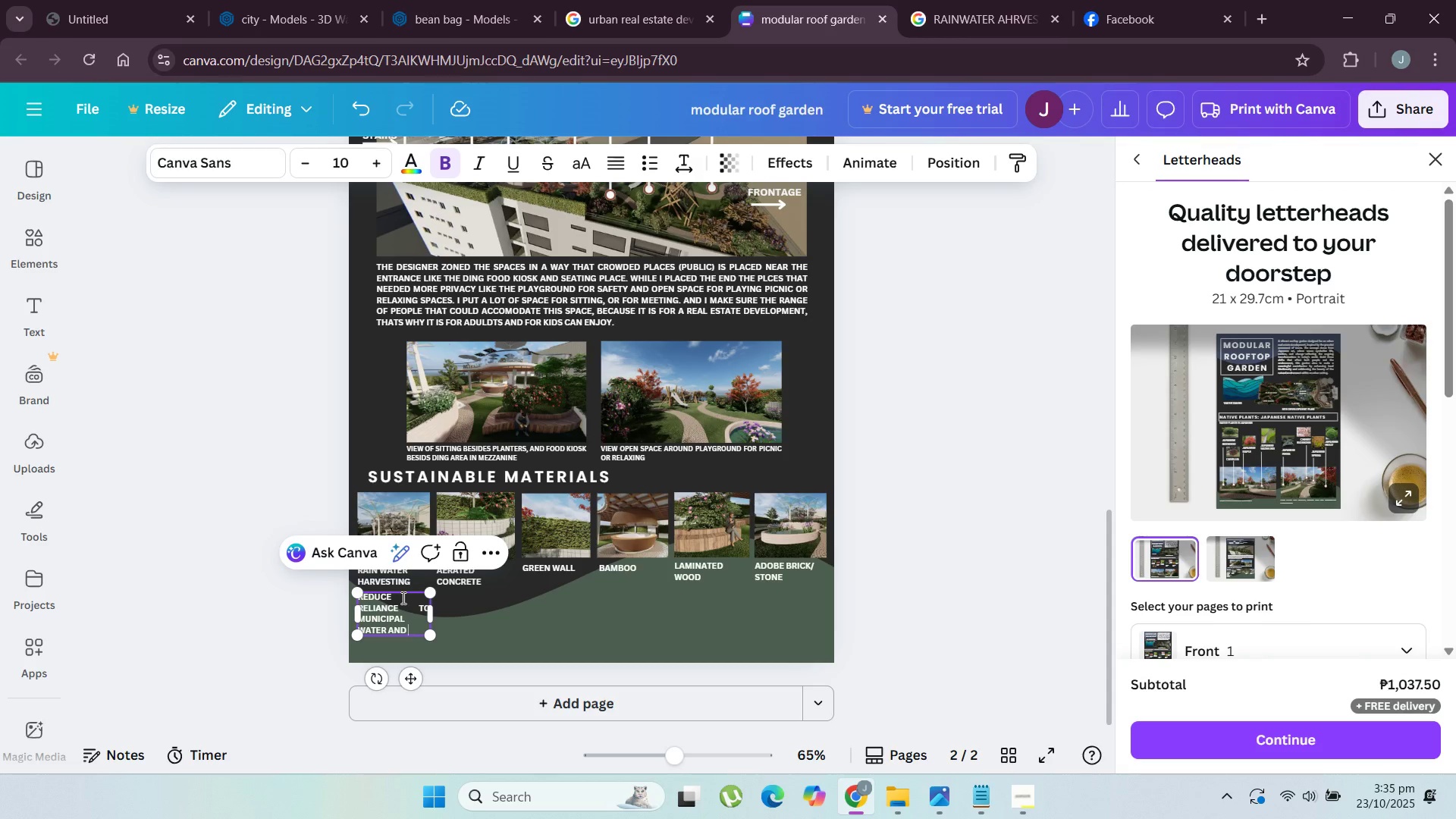 
type(HELP TO)
 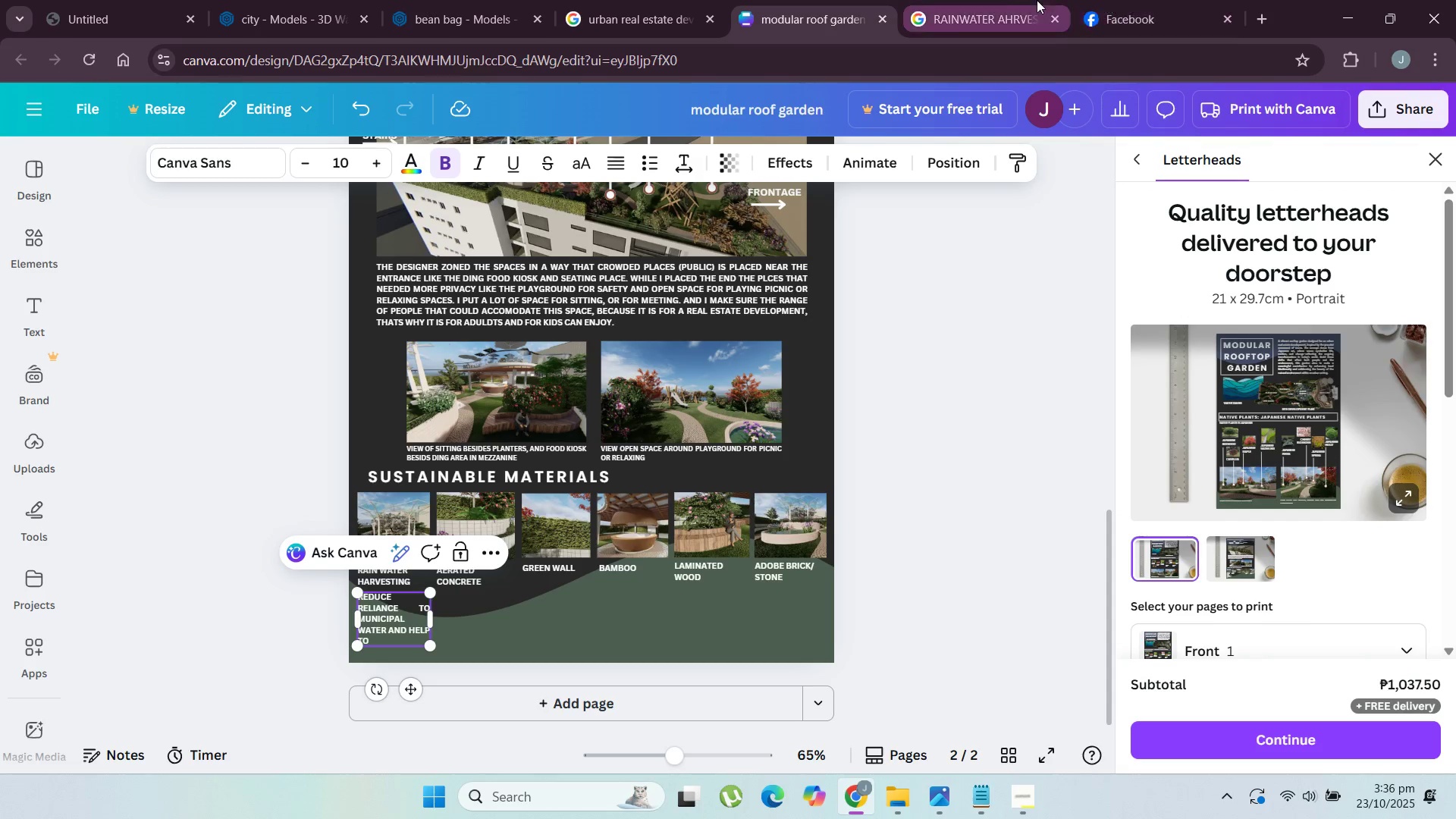 
left_click([995, 0])
 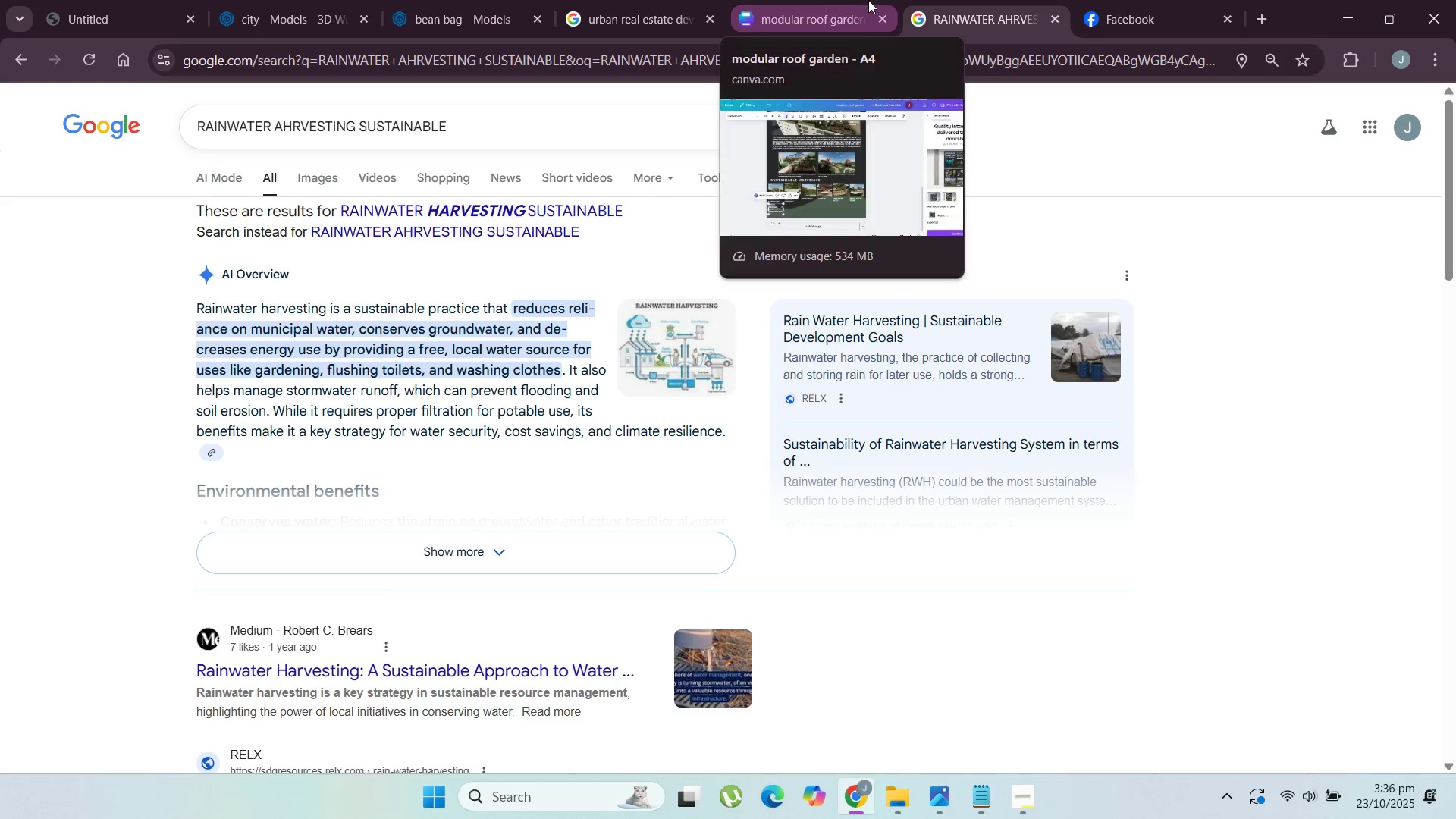 
left_click([864, 3])
 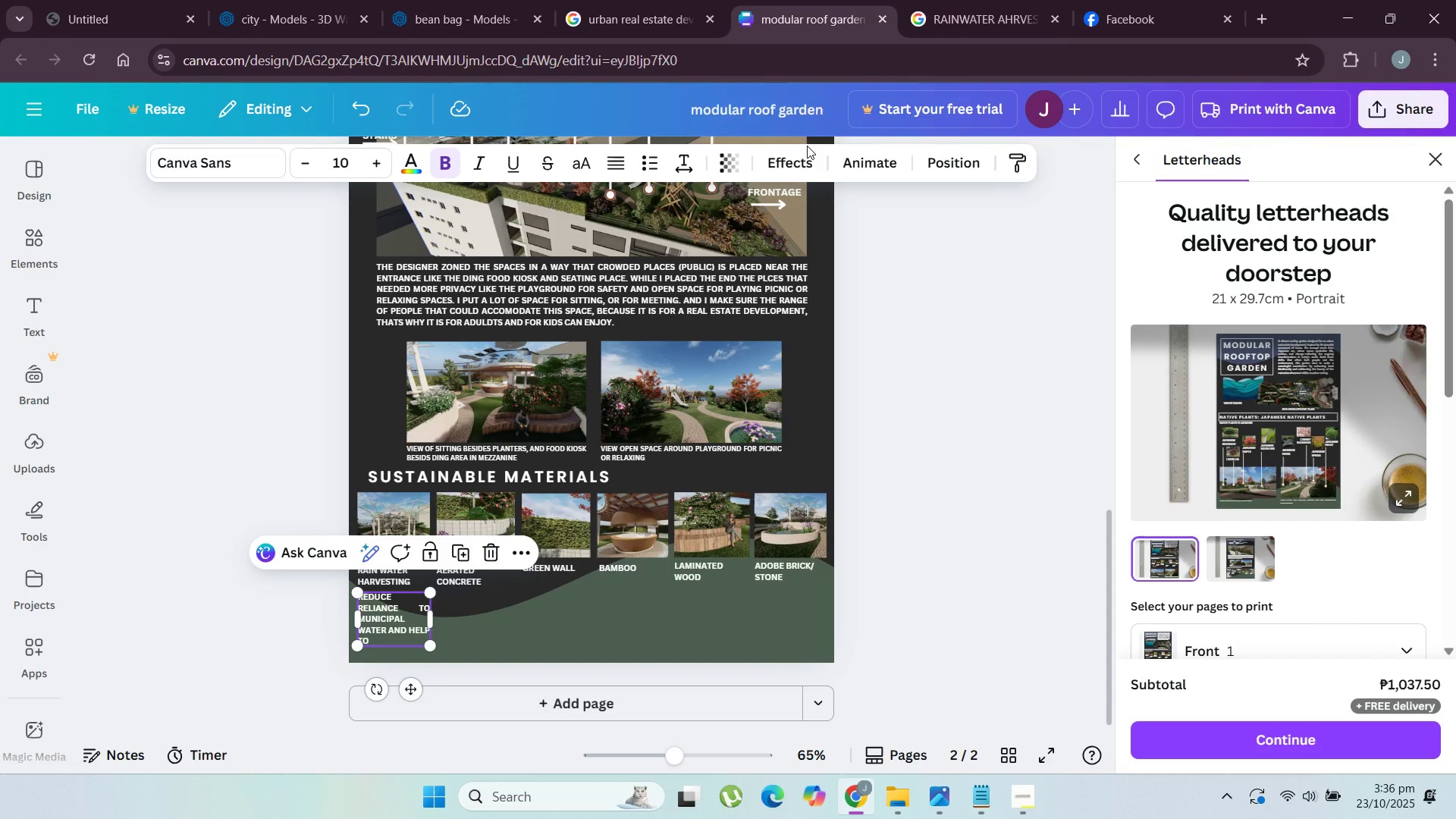 
type(PROVIDE)
key(Escape)
 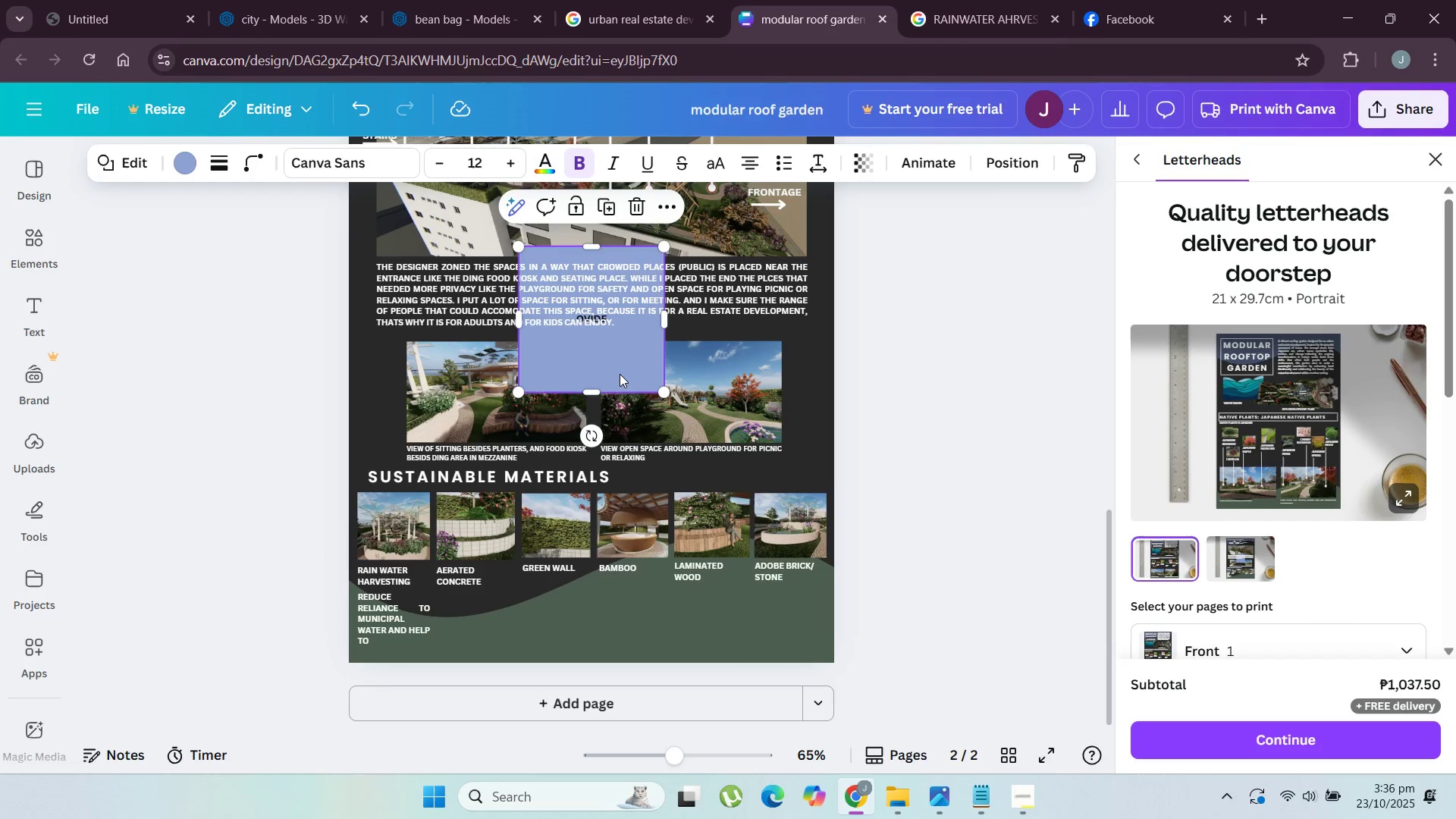 
left_click([620, 374])
 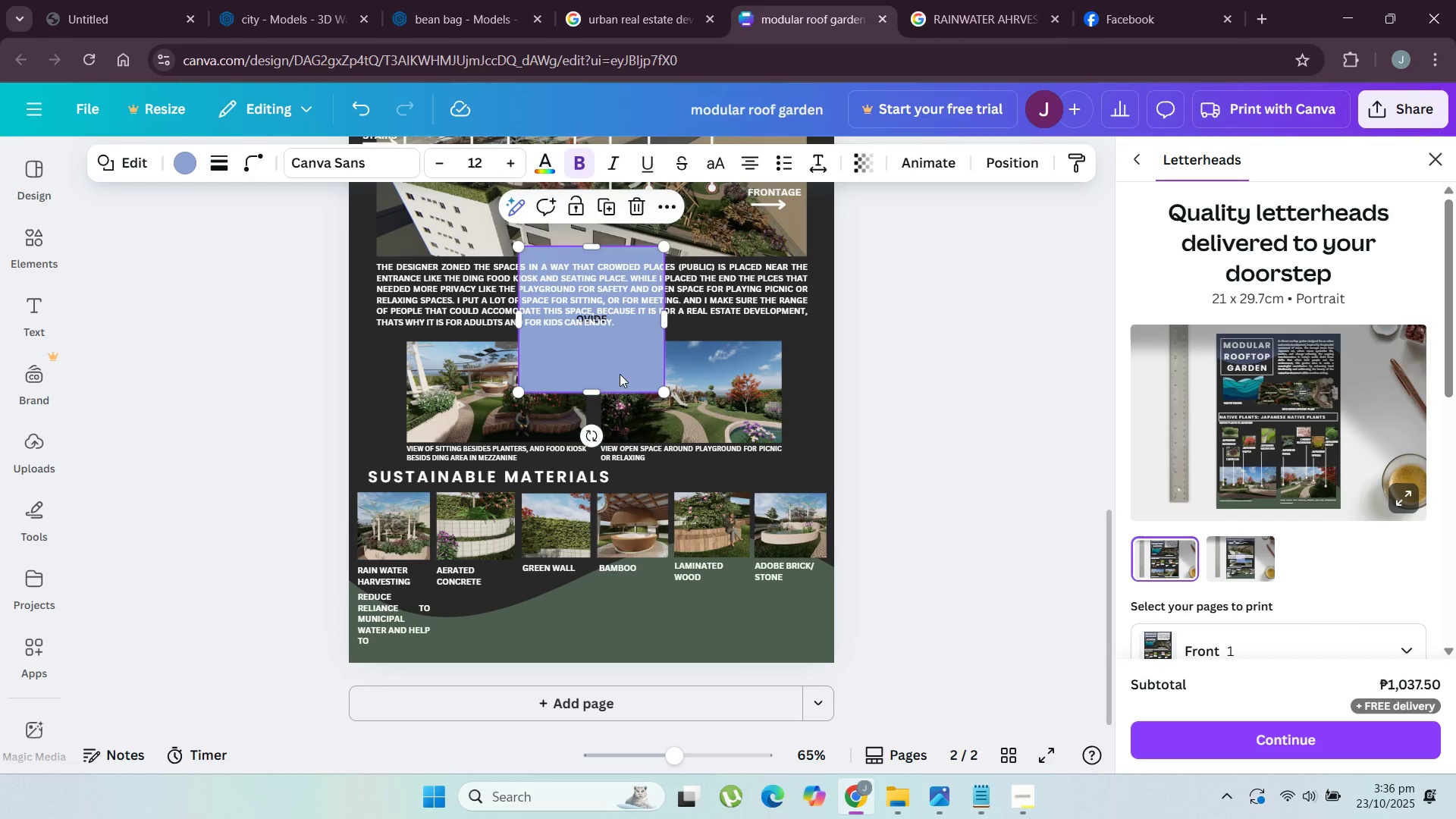 
key(Delete)
 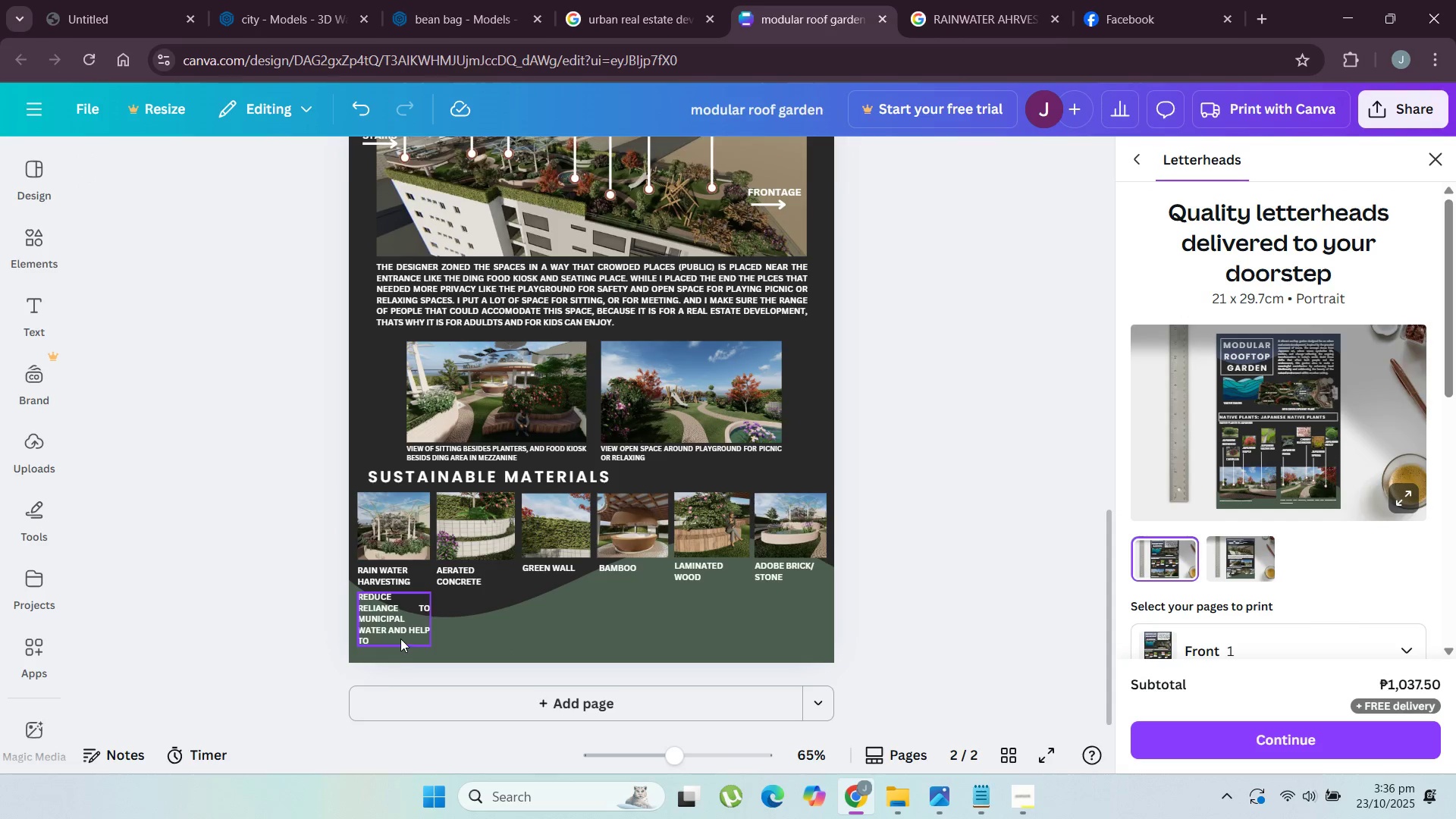 
double_click([400, 639])
 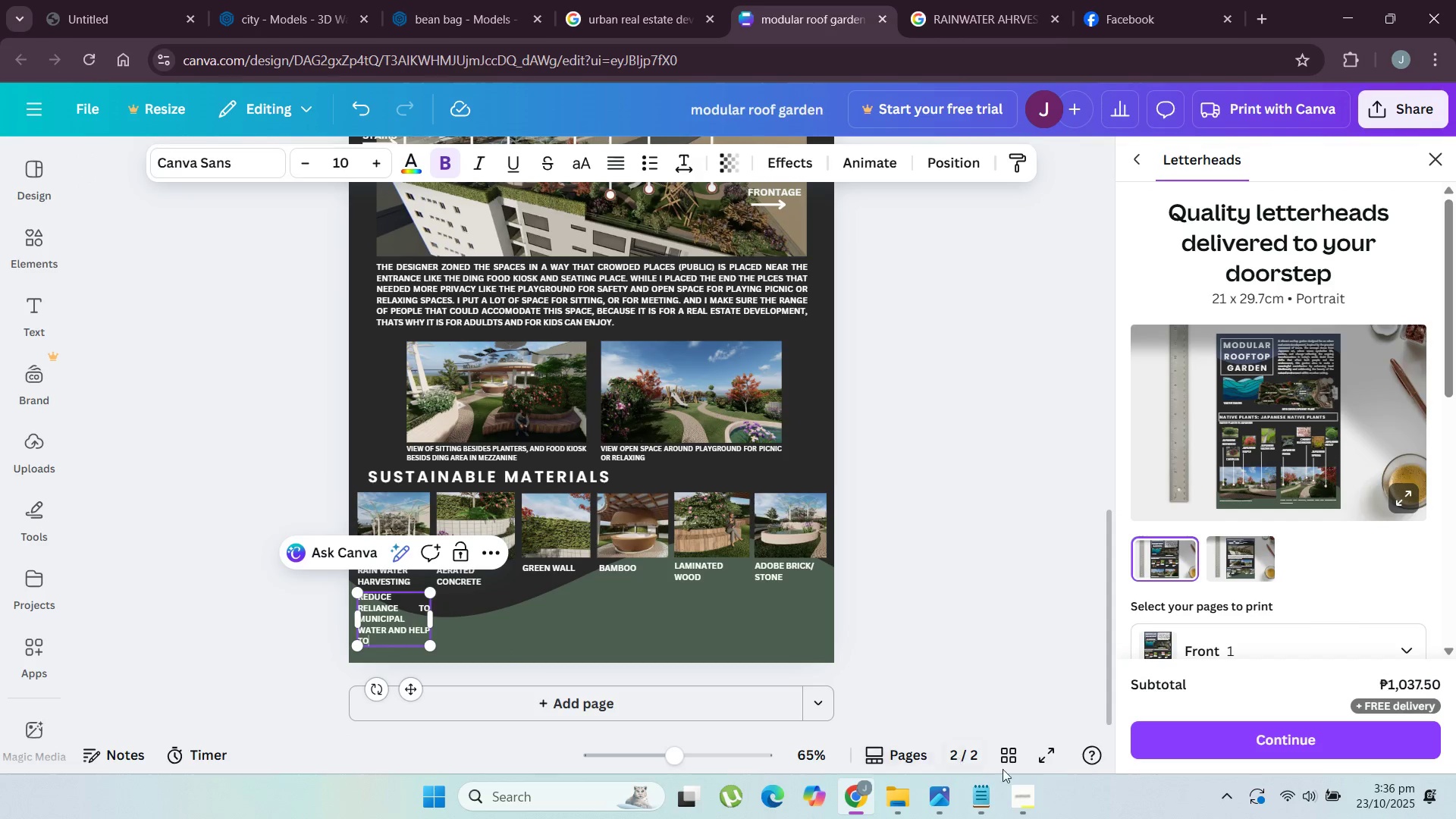 
left_click([1020, 790])